 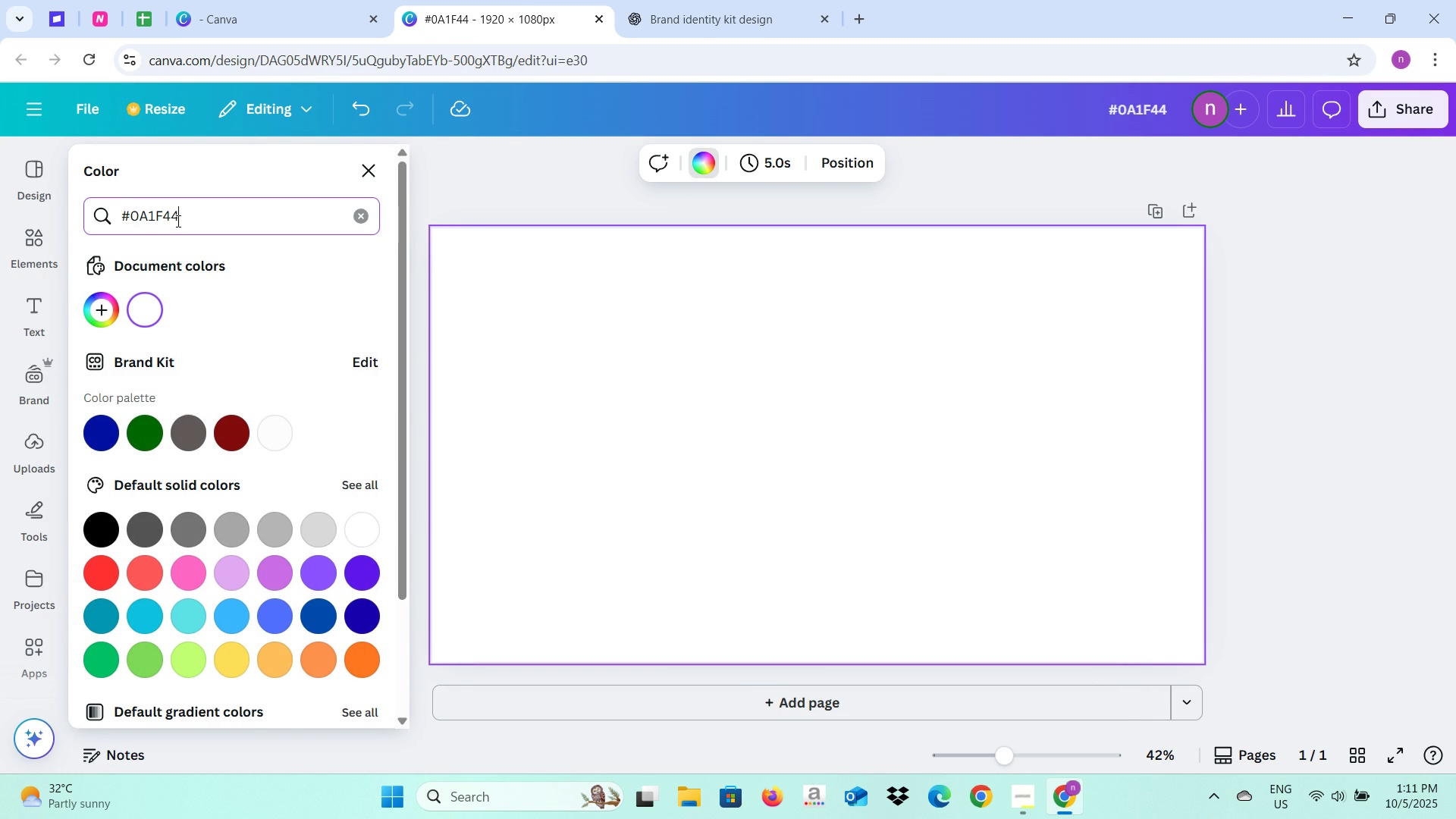 
left_click([96, 300])
 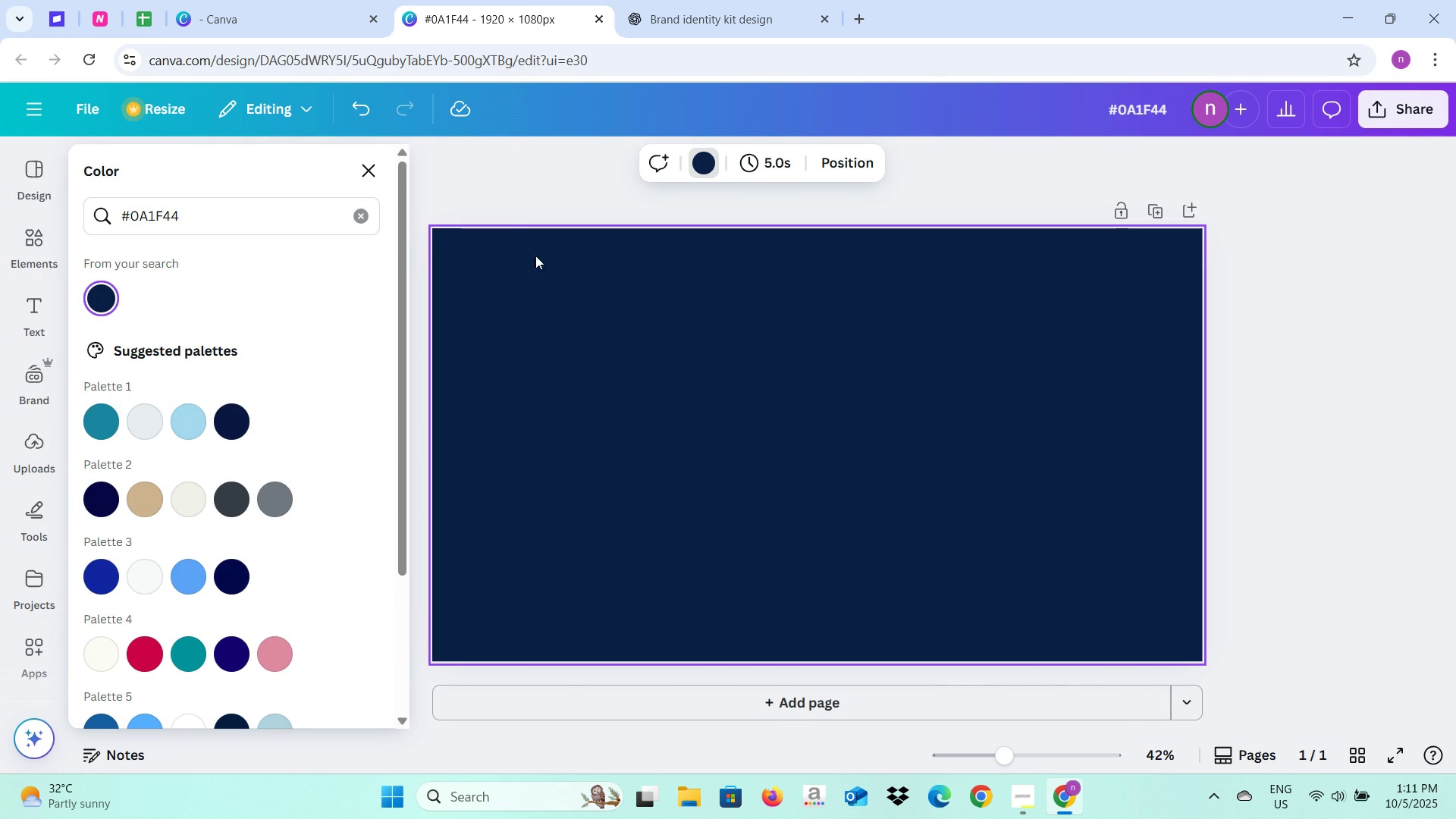 
left_click([508, 197])
 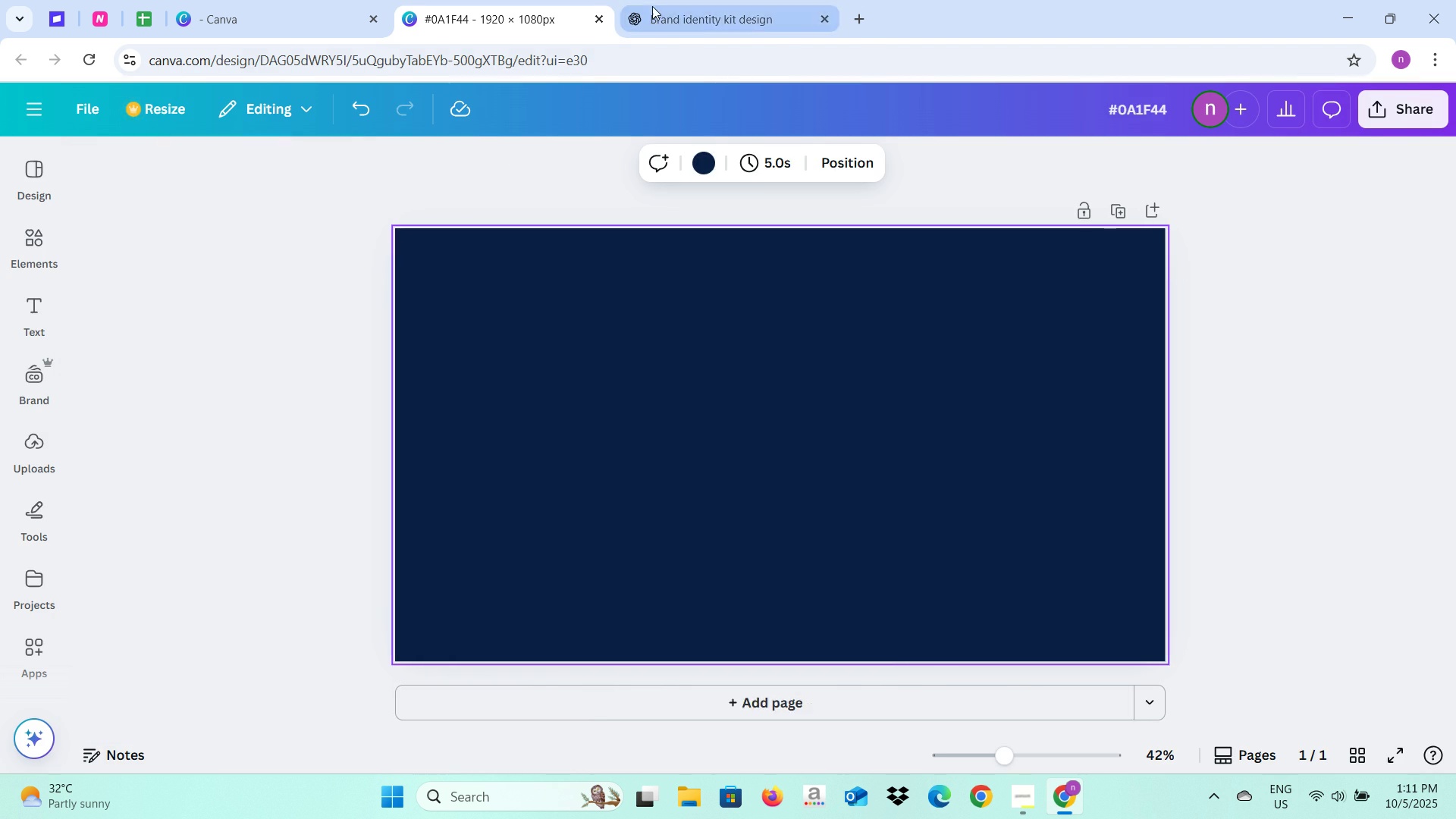 
left_click([652, 6])
 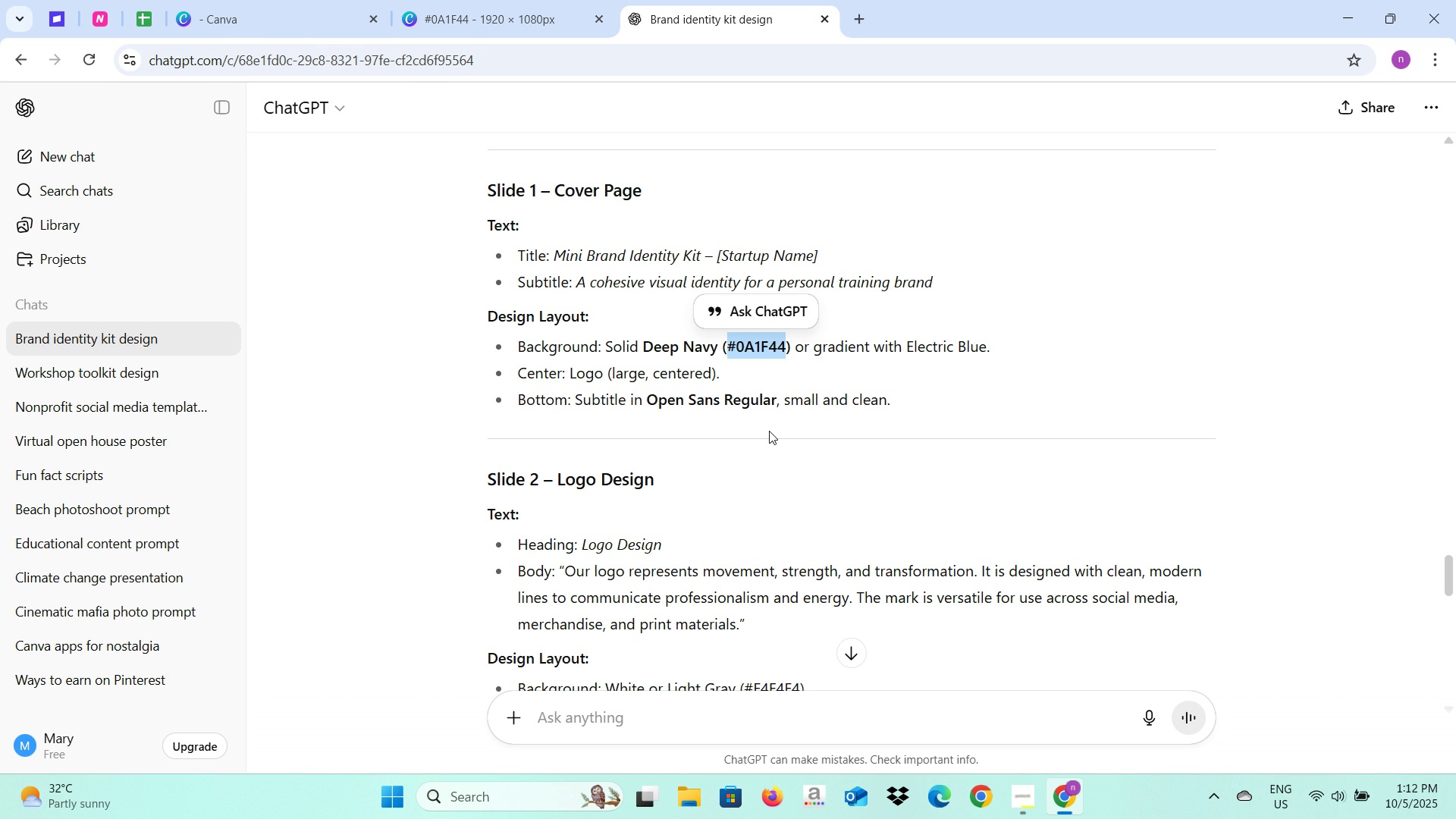 
wait(12.98)
 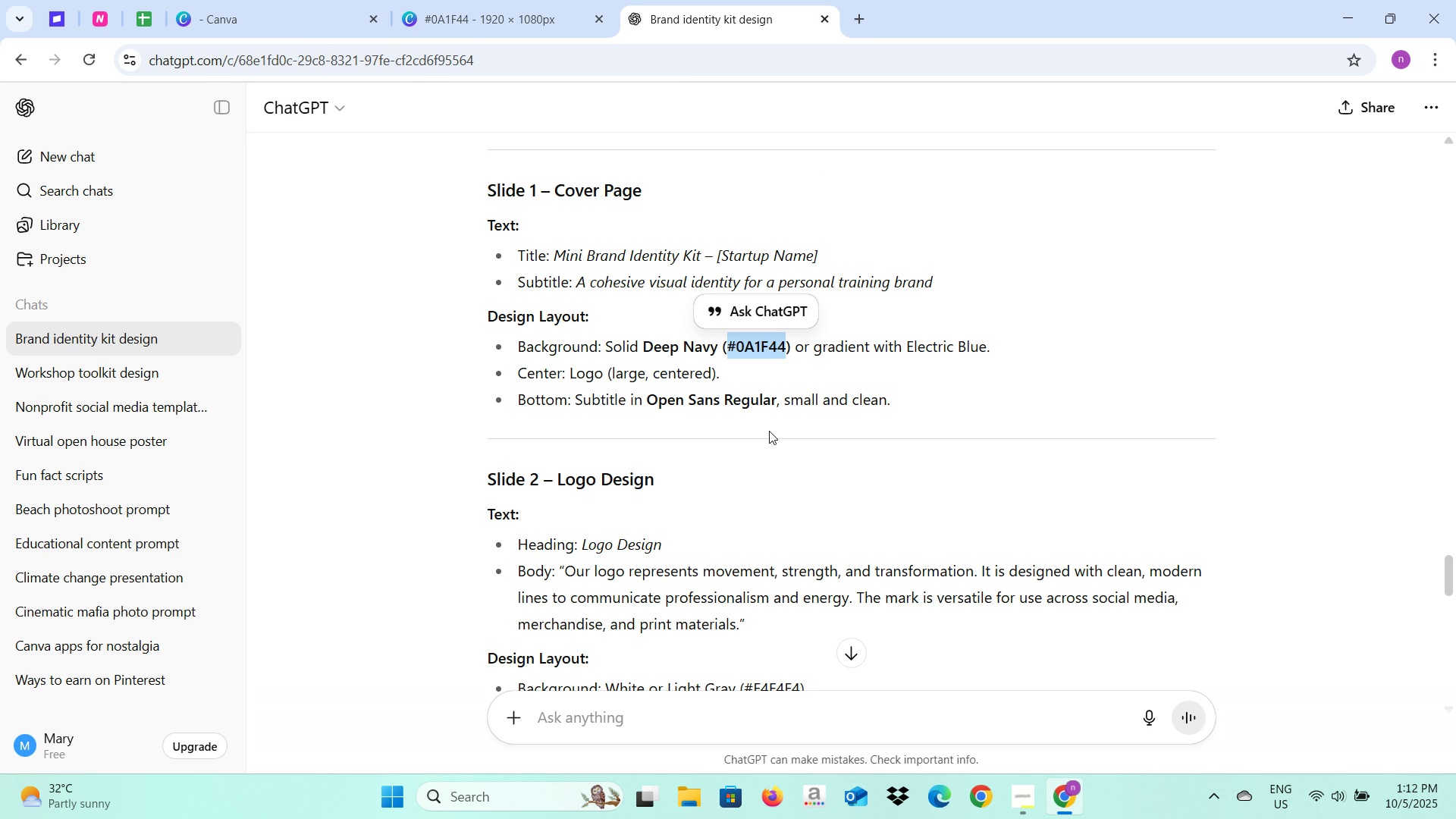 
left_click([483, 0])
 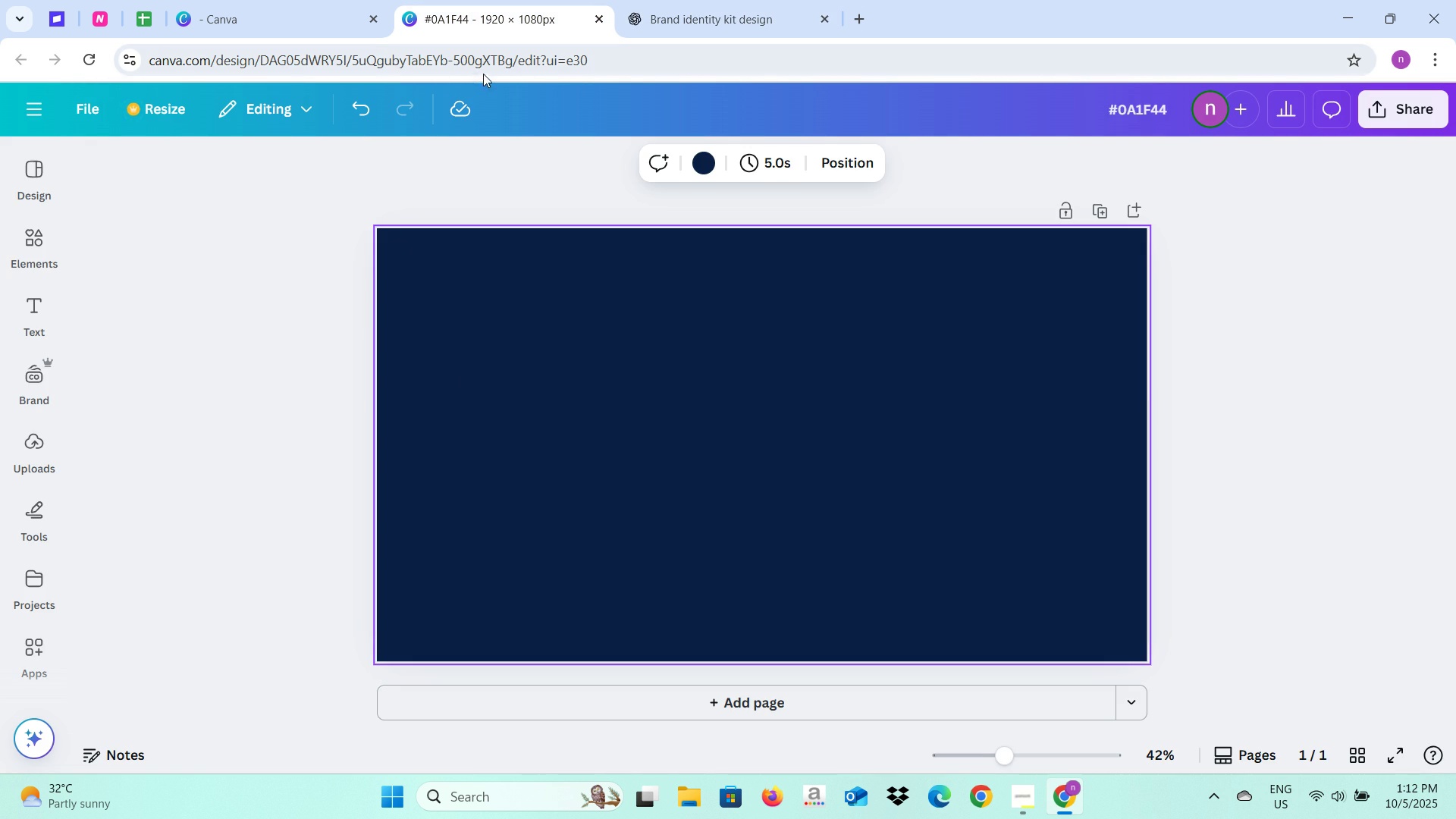 
left_click([192, 0])
 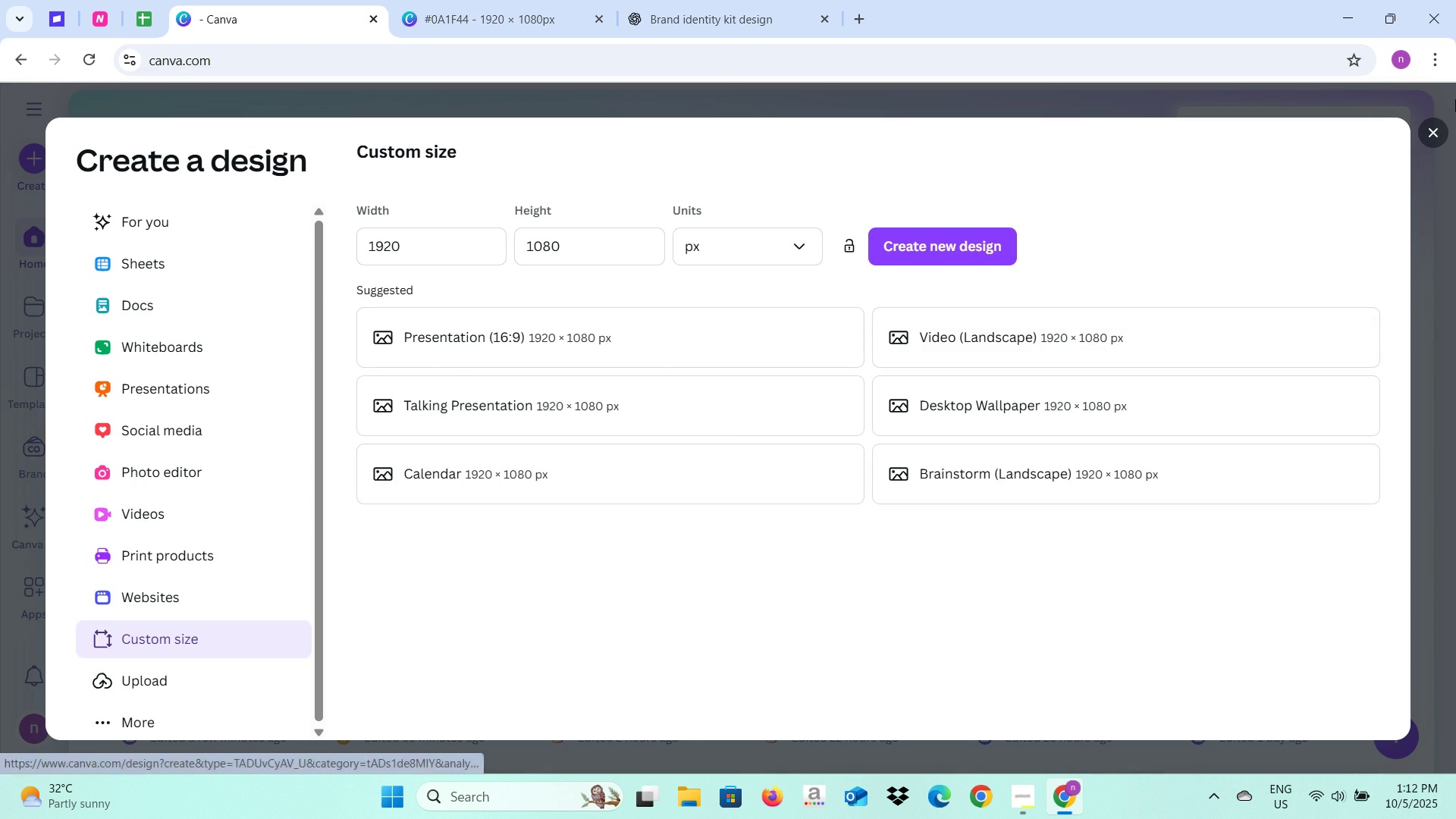 
left_click([1436, 124])
 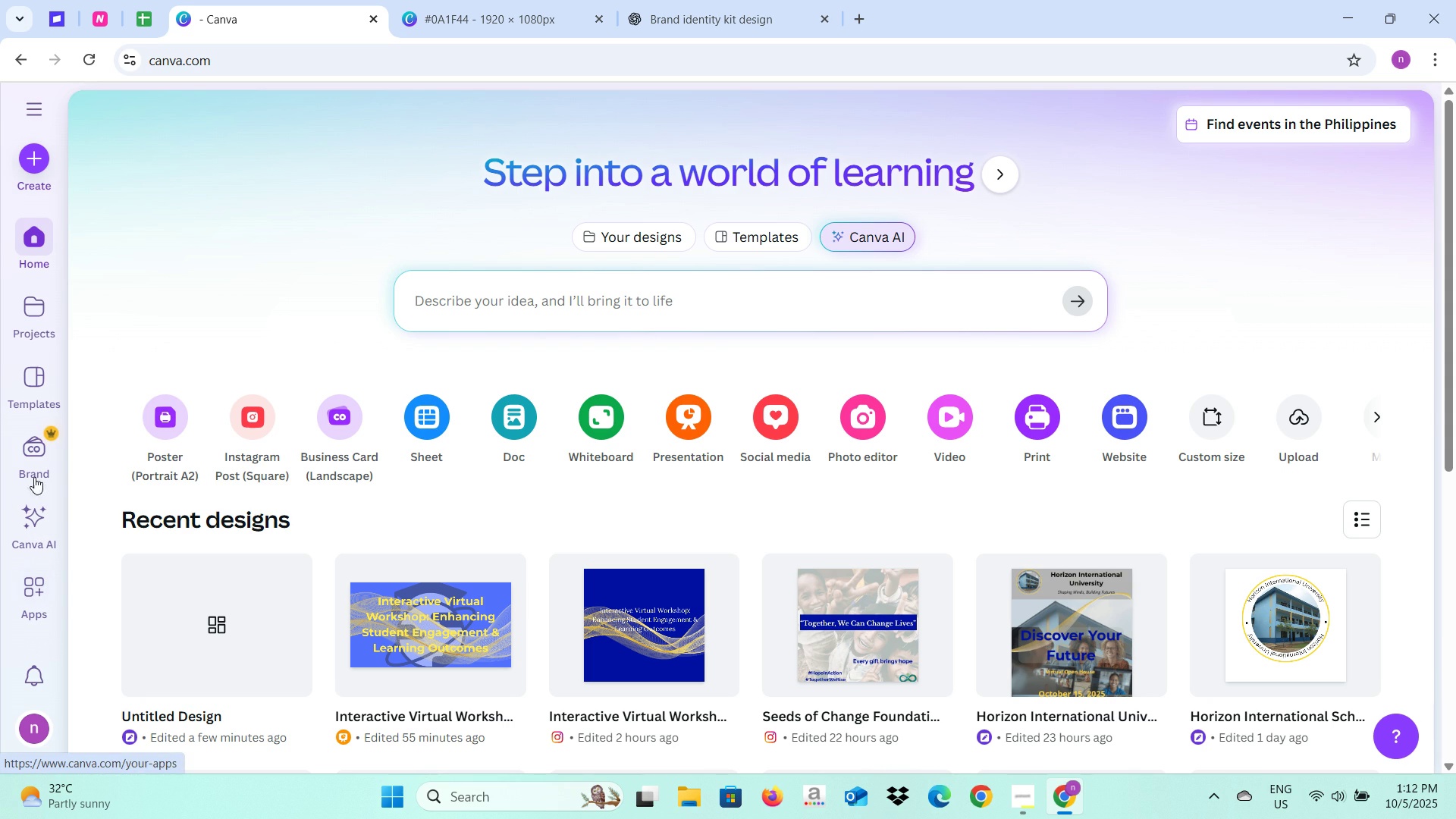 
left_click([38, 163])
 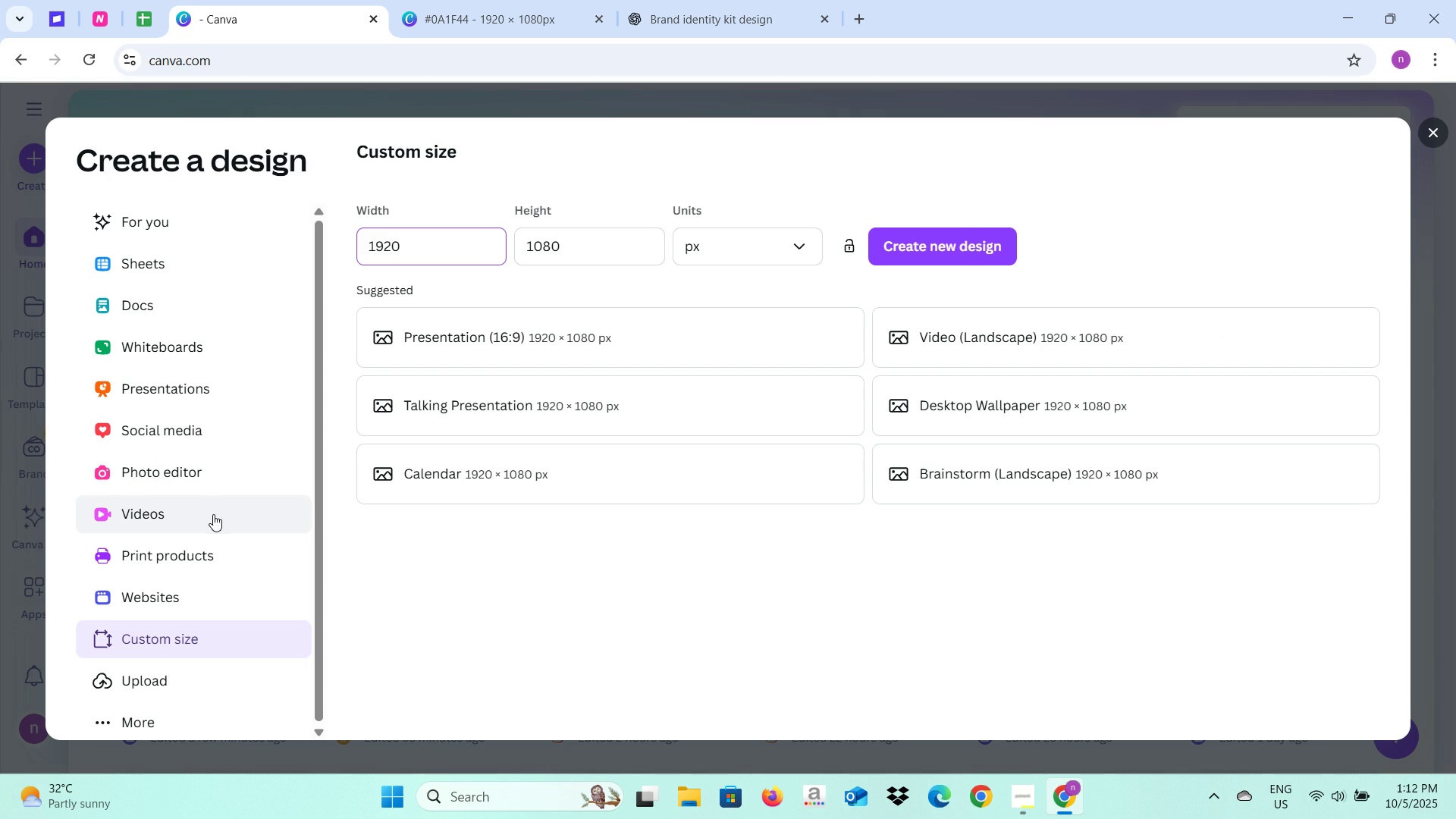 
scroll: coordinate [171, 480], scroll_direction: down, amount: 1.0
 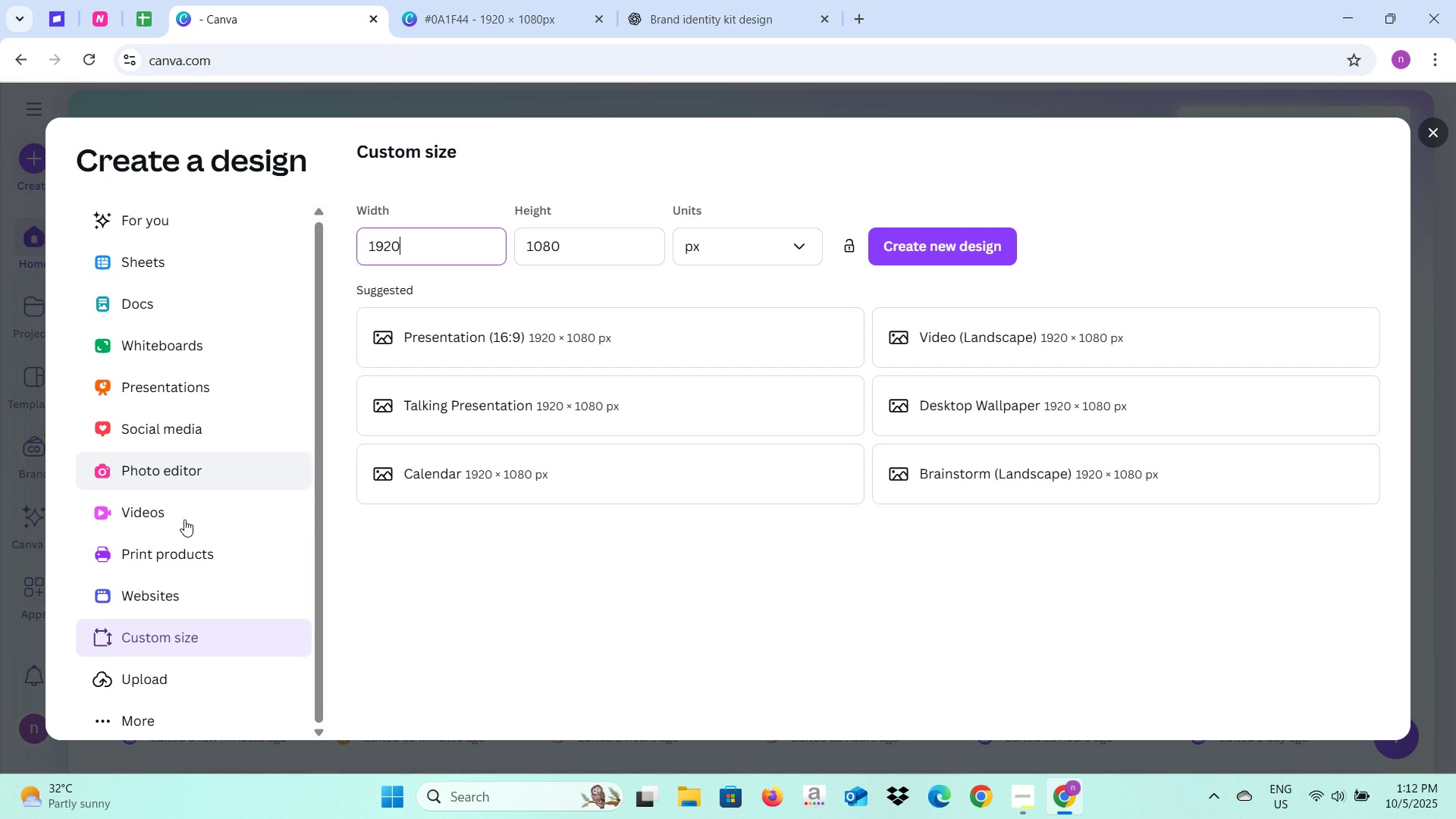 
scroll: coordinate [184, 524], scroll_direction: none, amount: 0.0
 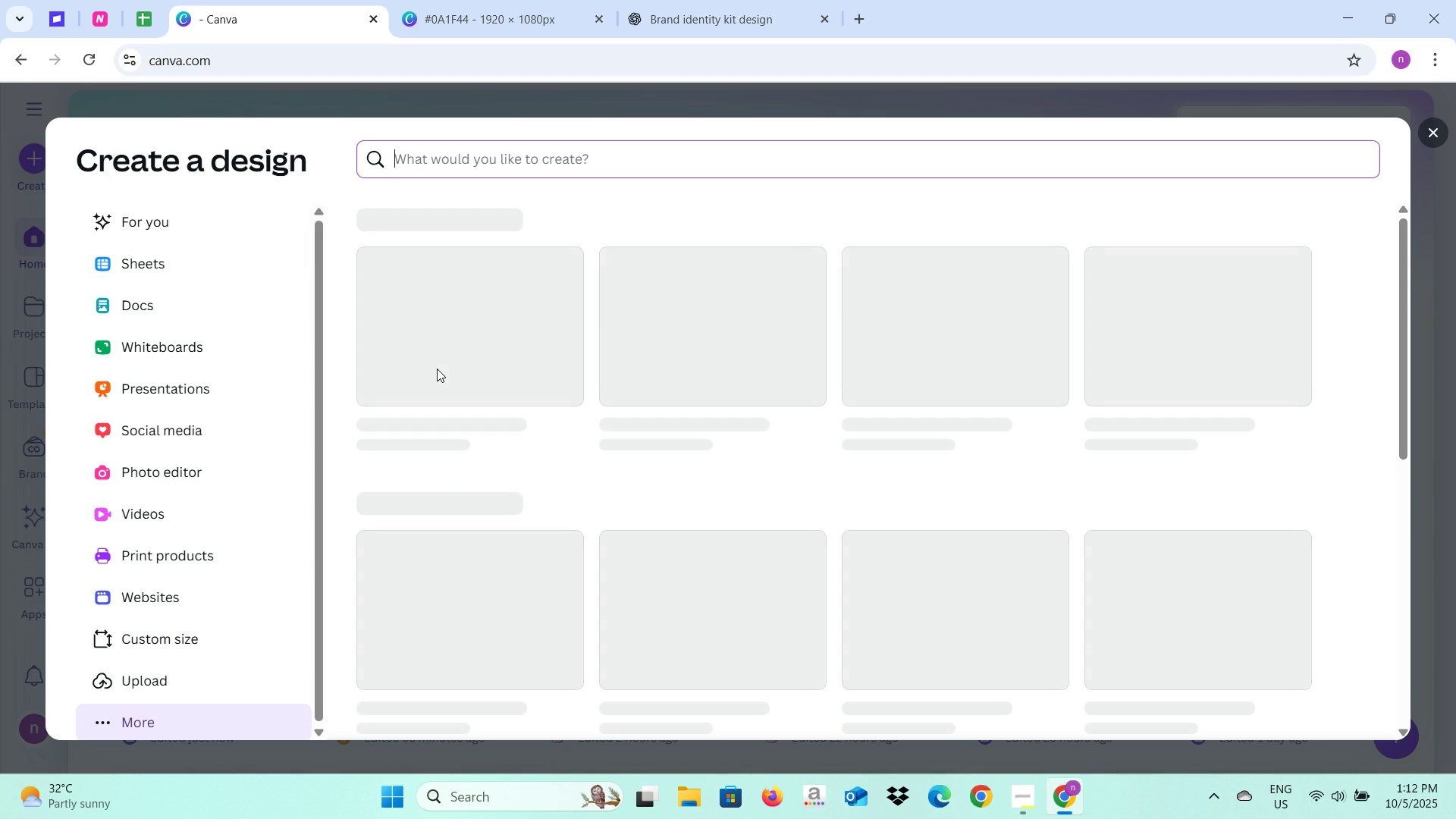 
wait(6.62)
 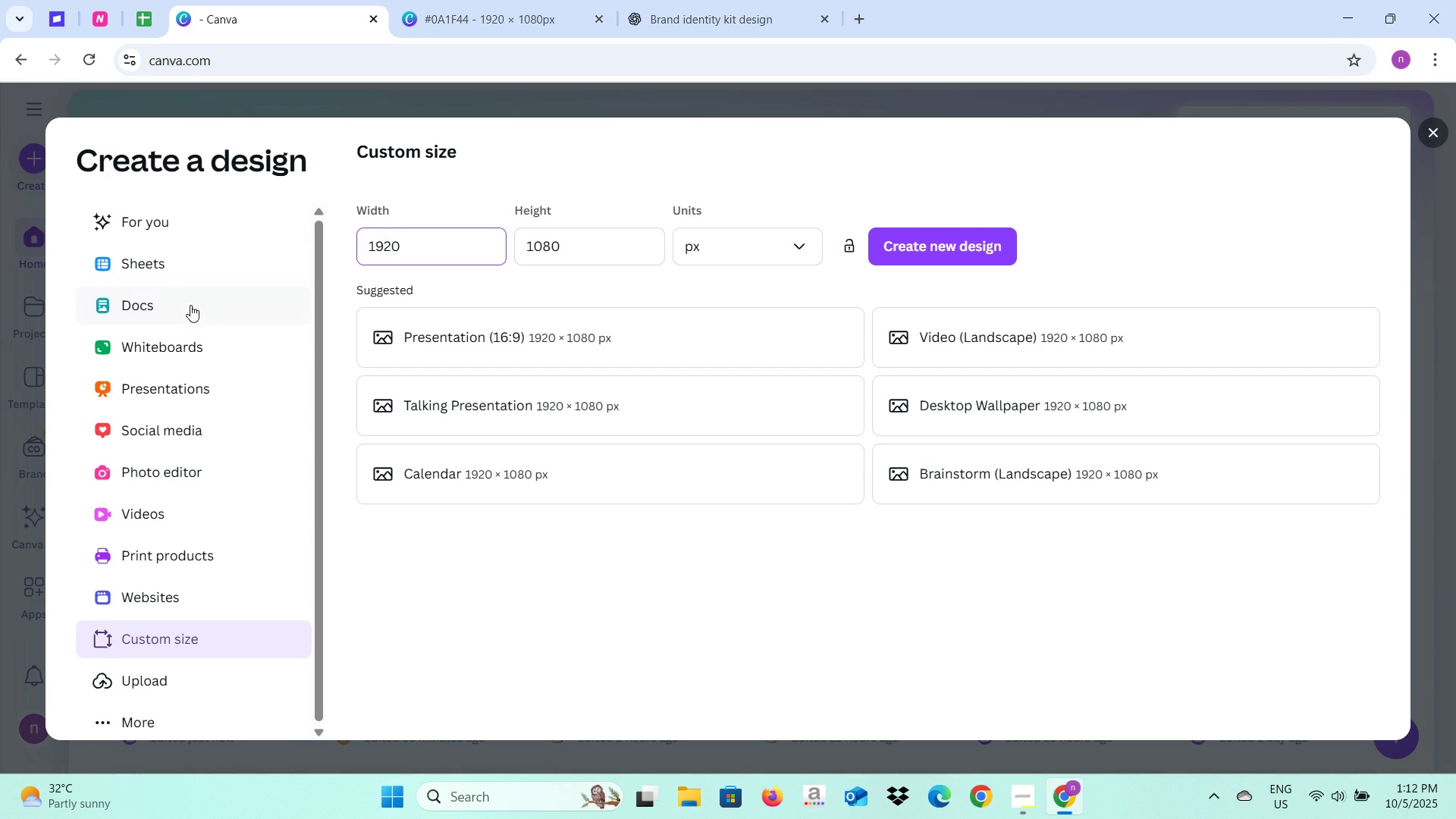 
left_click([575, 162])
 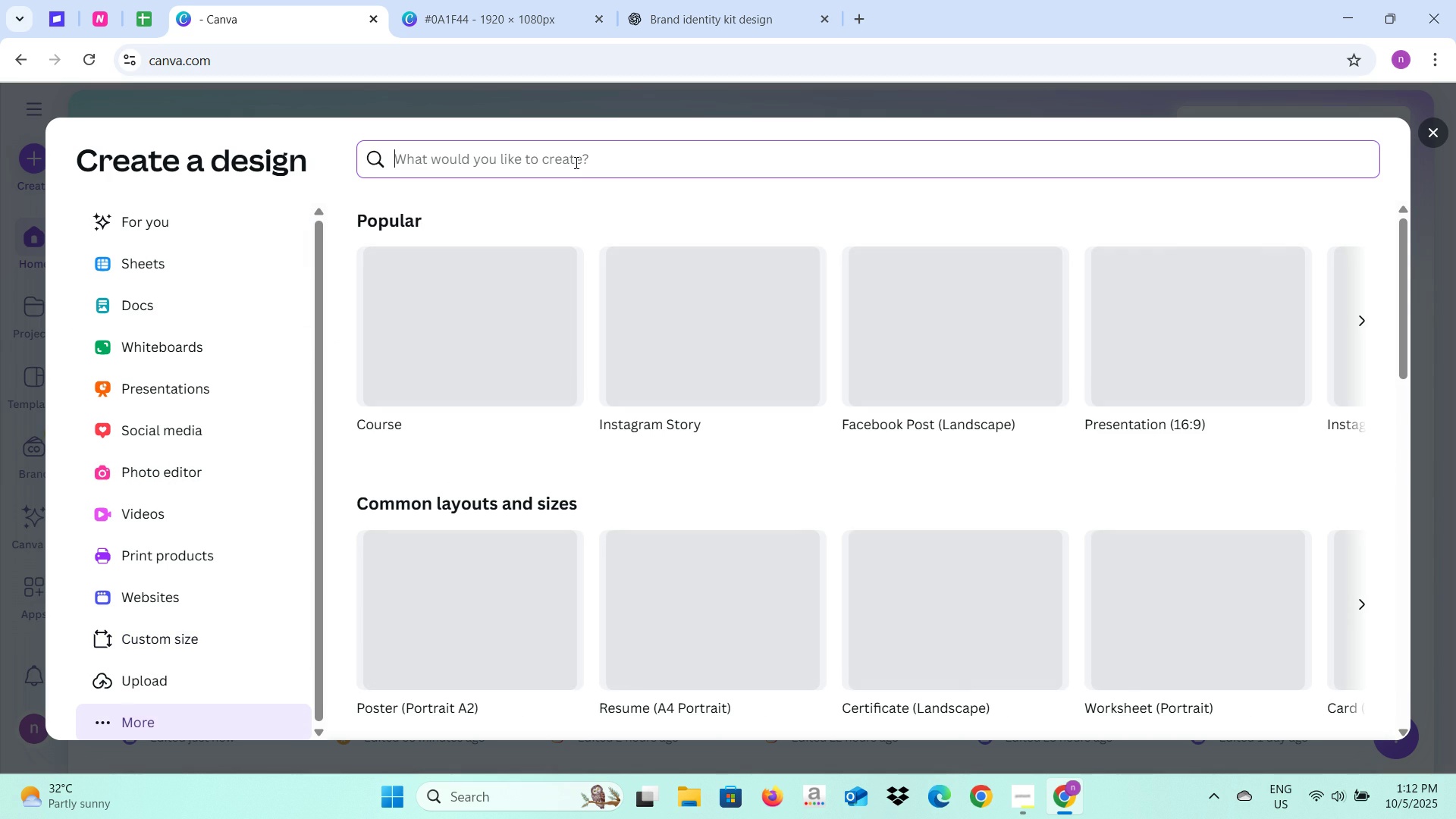 
type(logo)
 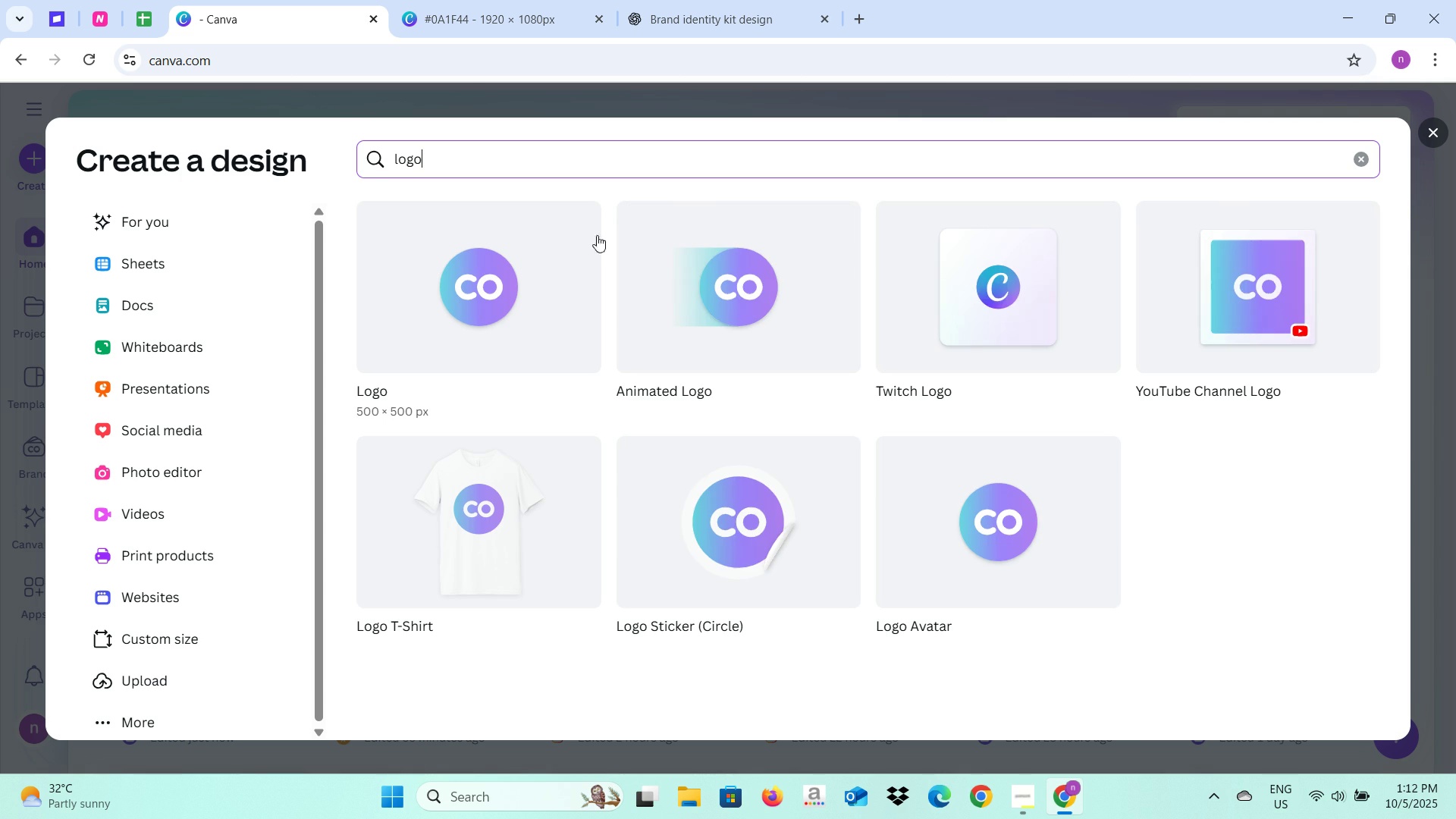 
left_click([527, 293])
 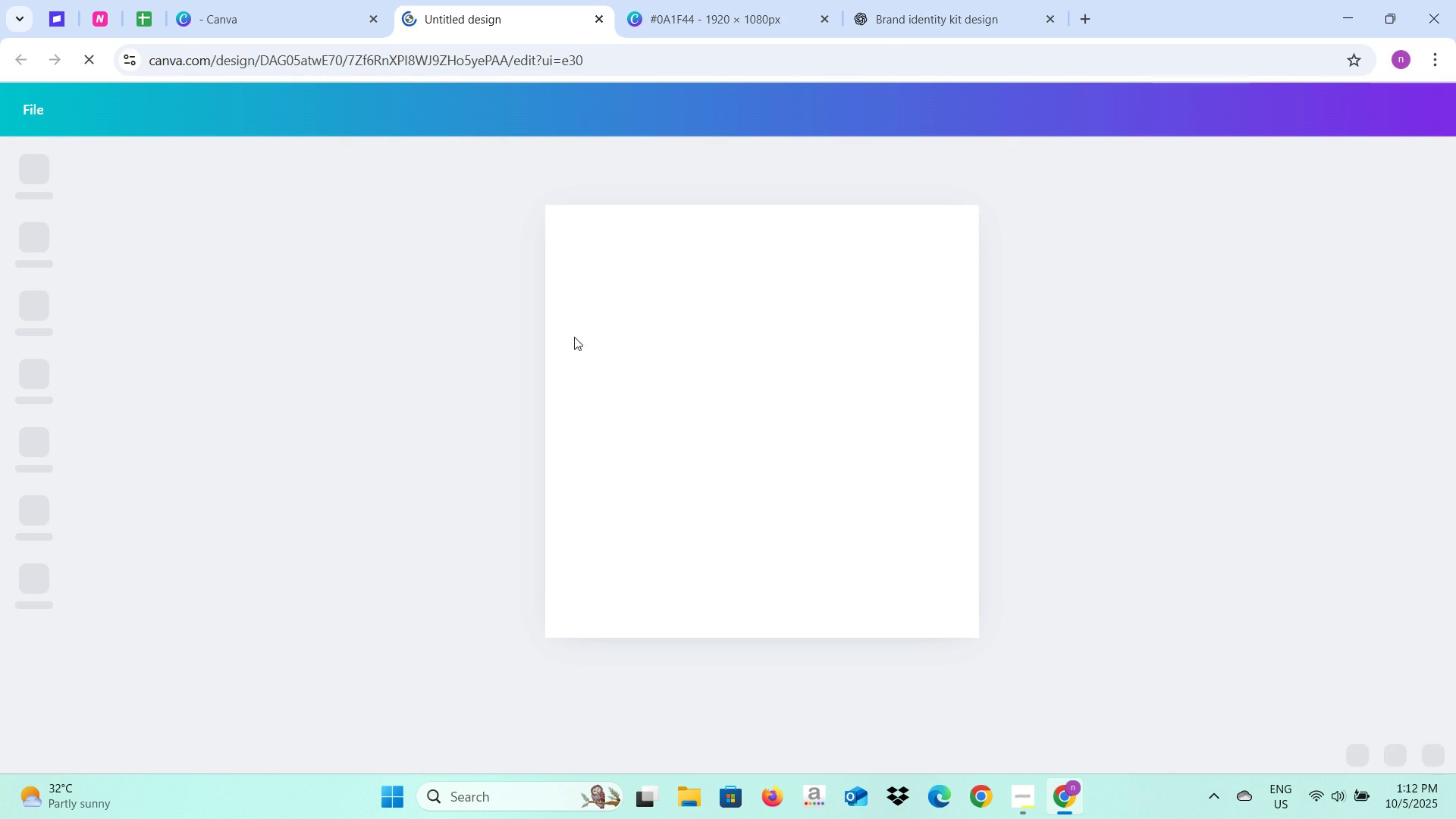 
wait(6.61)
 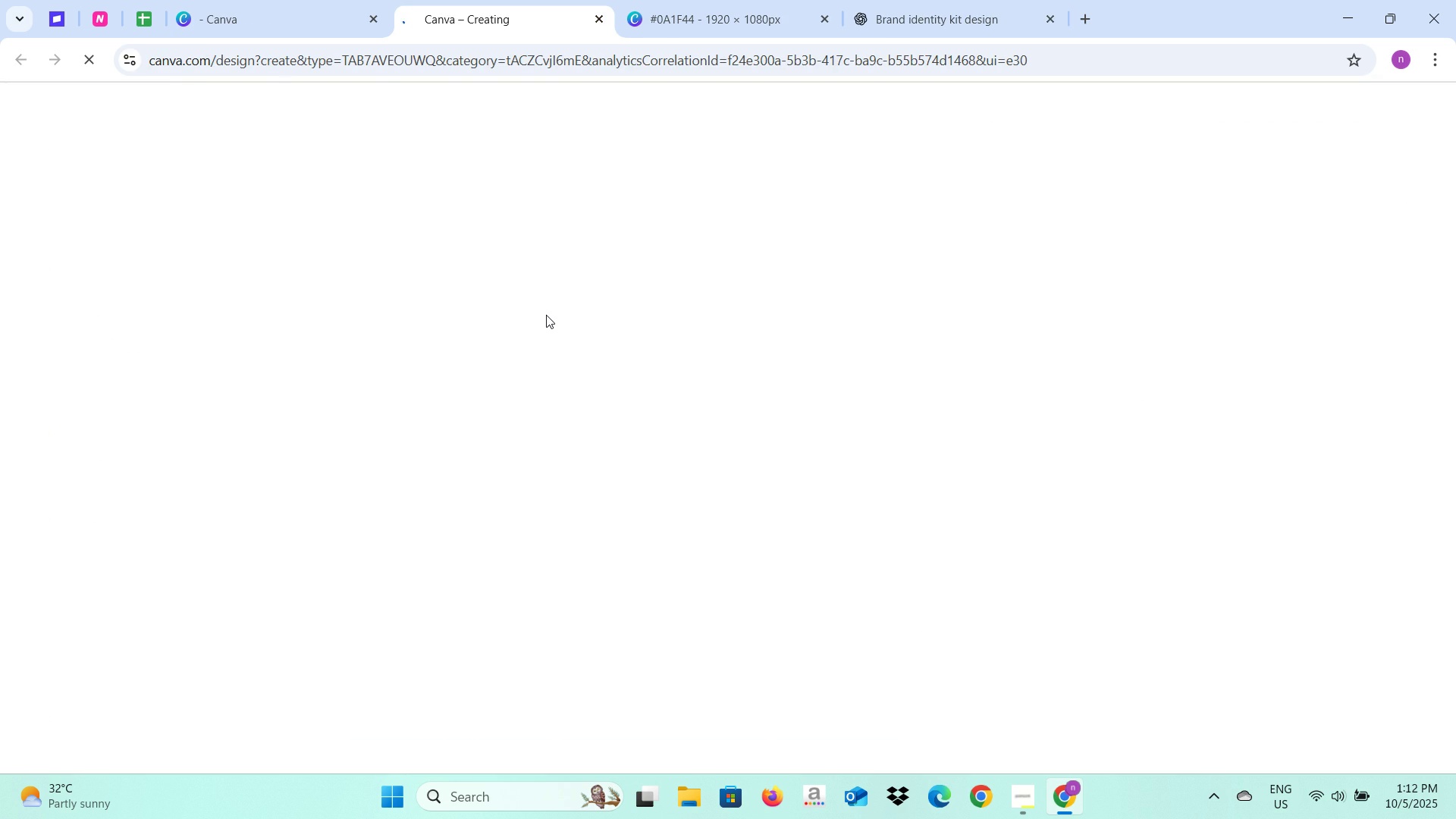 
left_click([463, 384])
 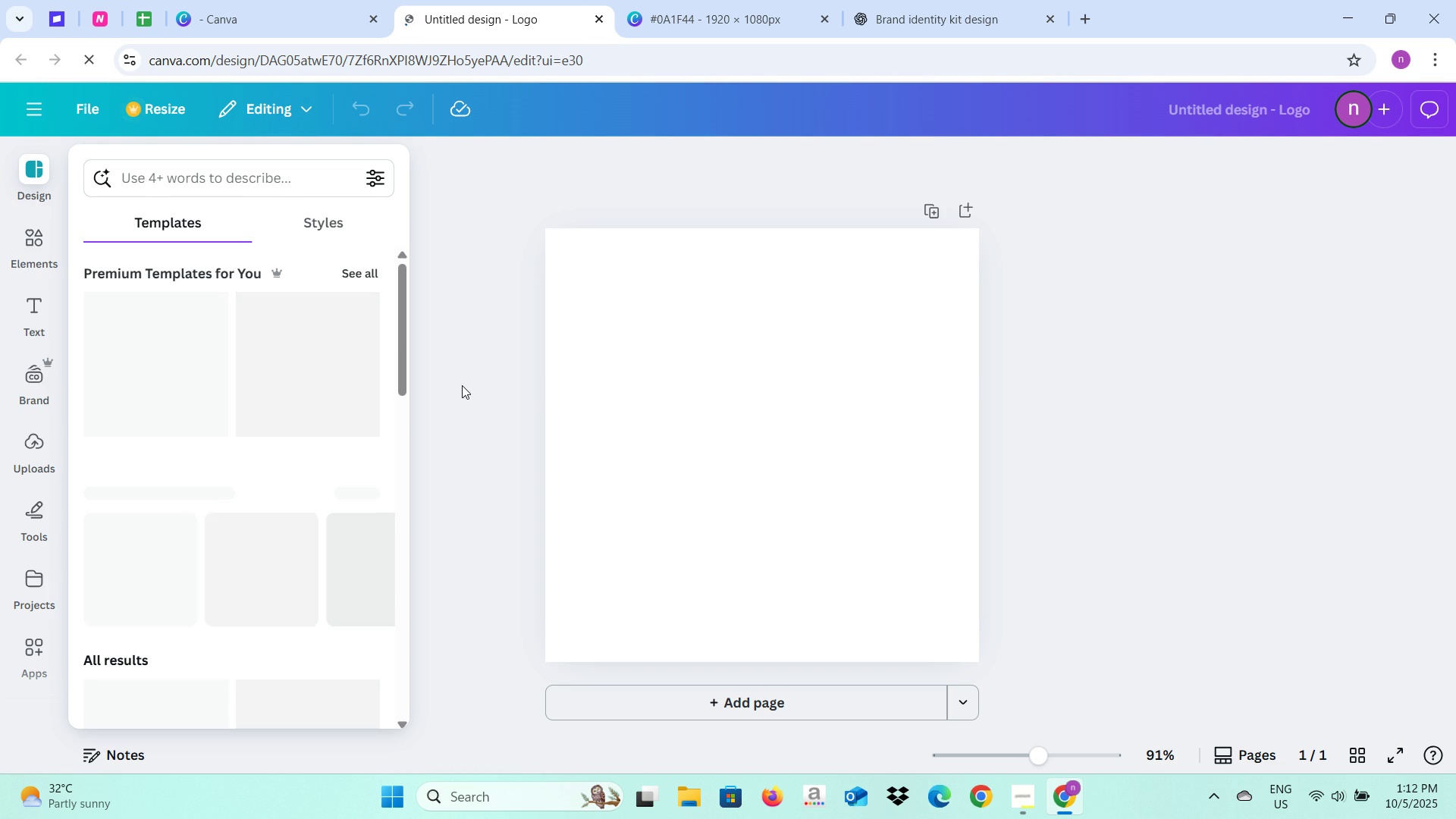 
wait(13.28)
 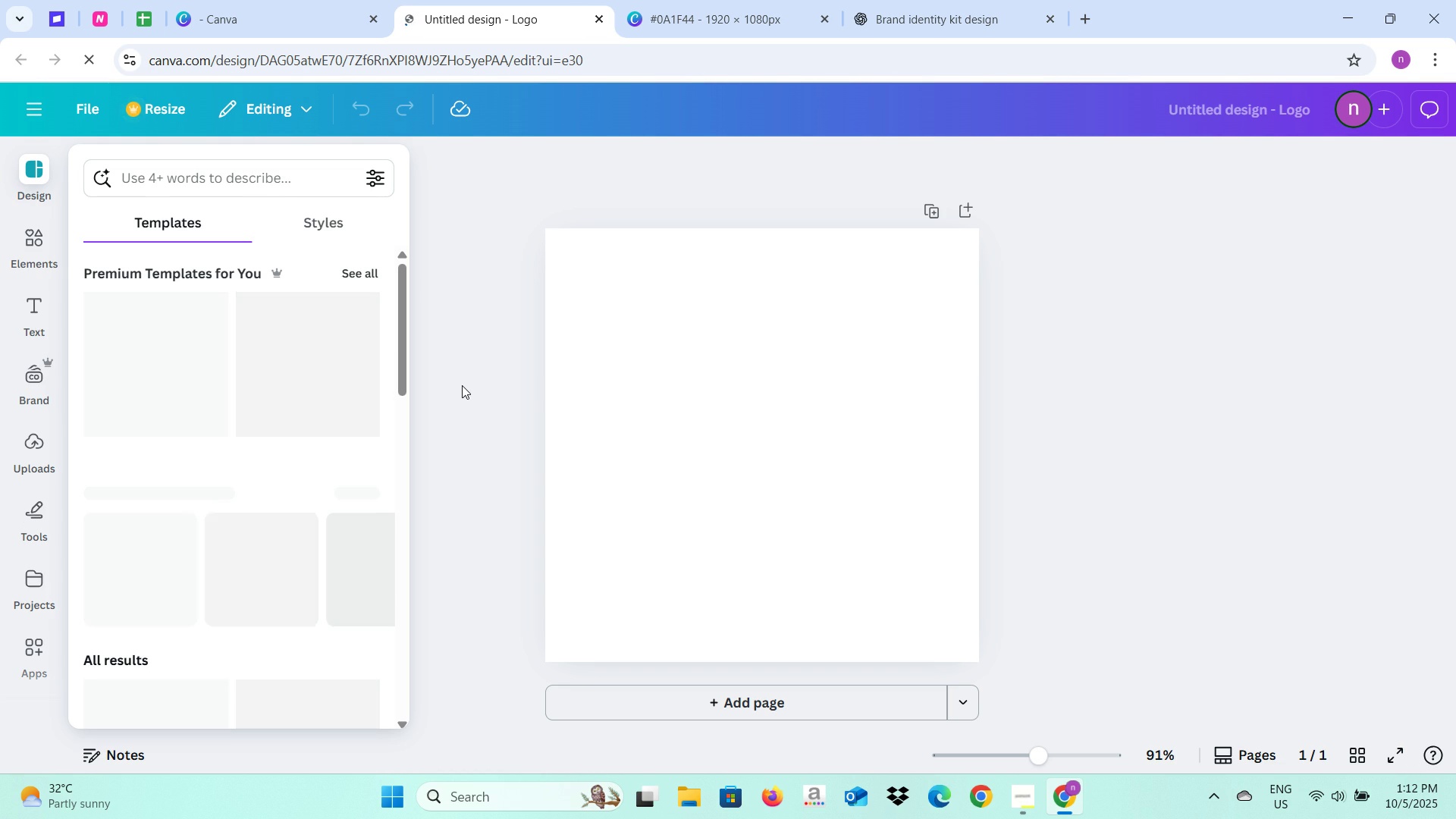 
left_click([26, 246])
 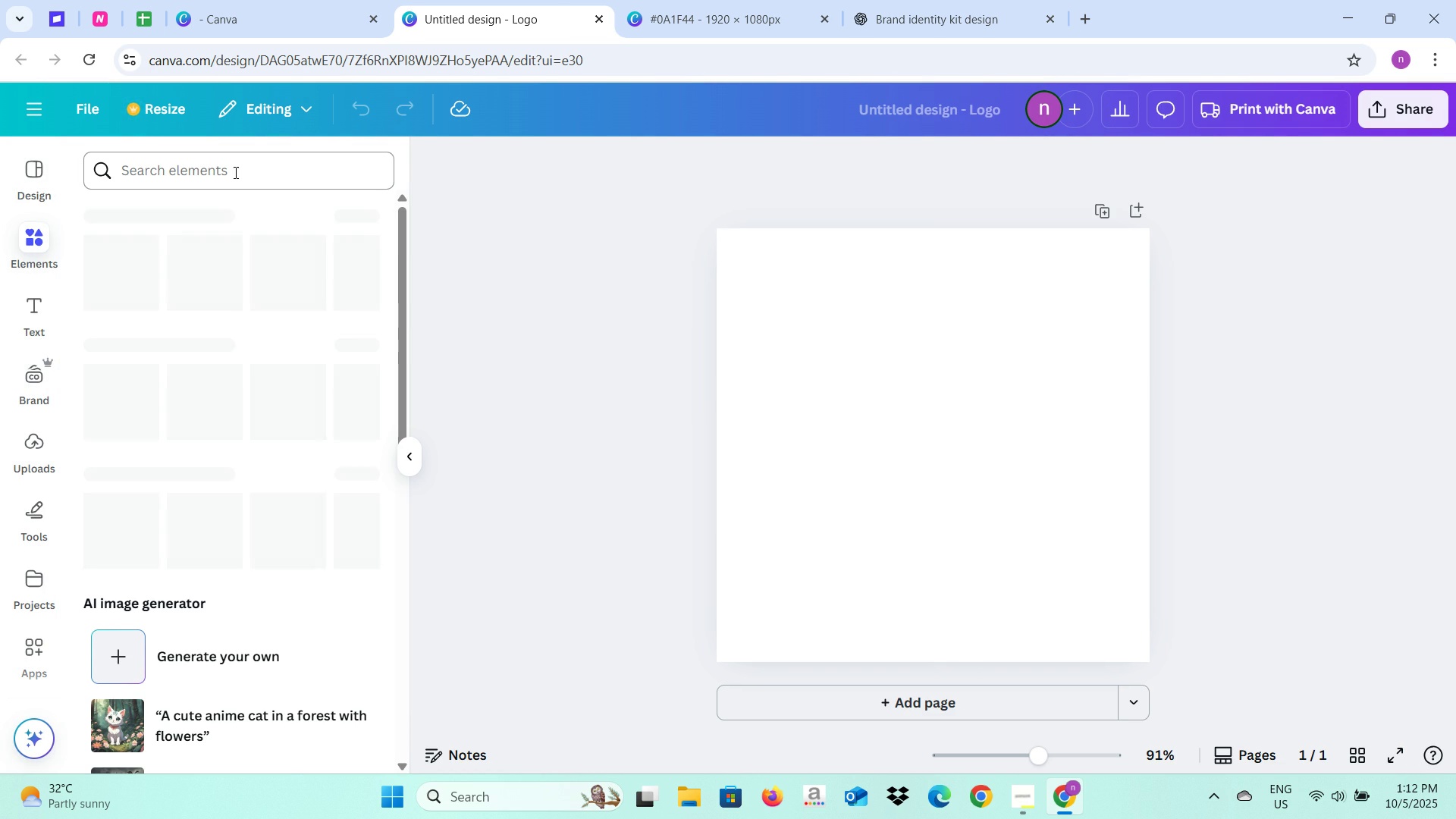 
left_click([234, 172])
 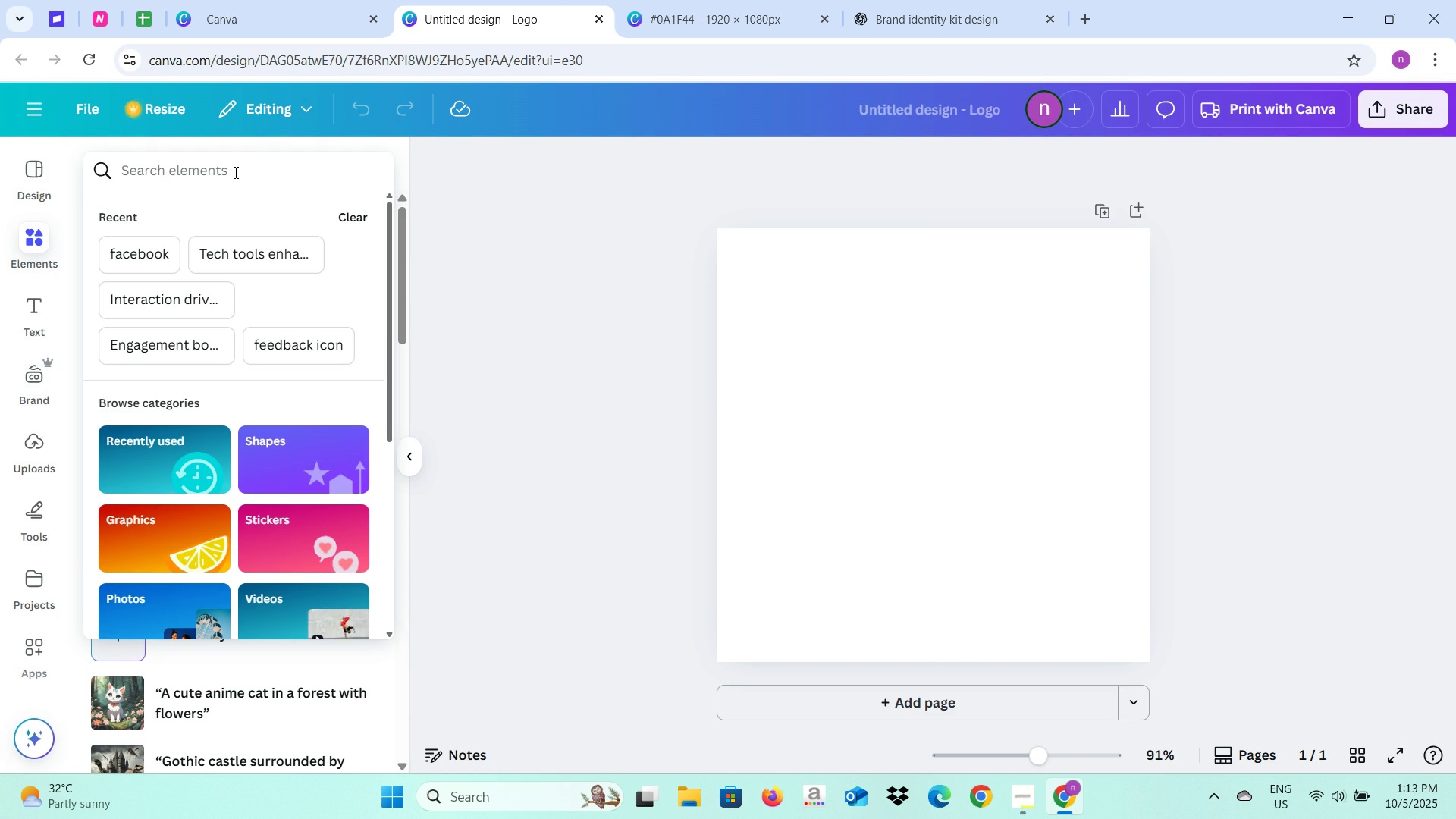 
wait(5.04)
 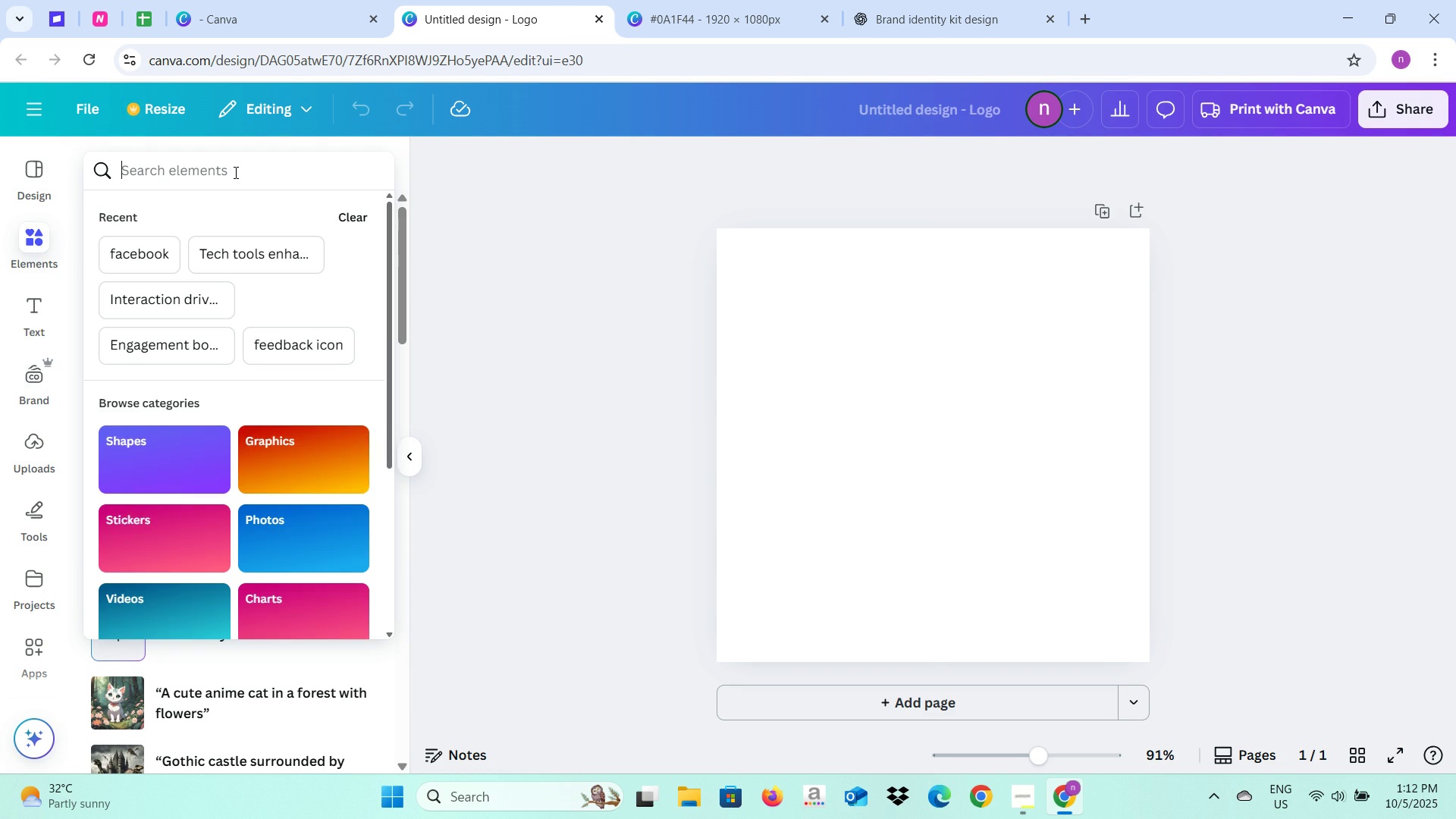 
left_click([481, 388])
 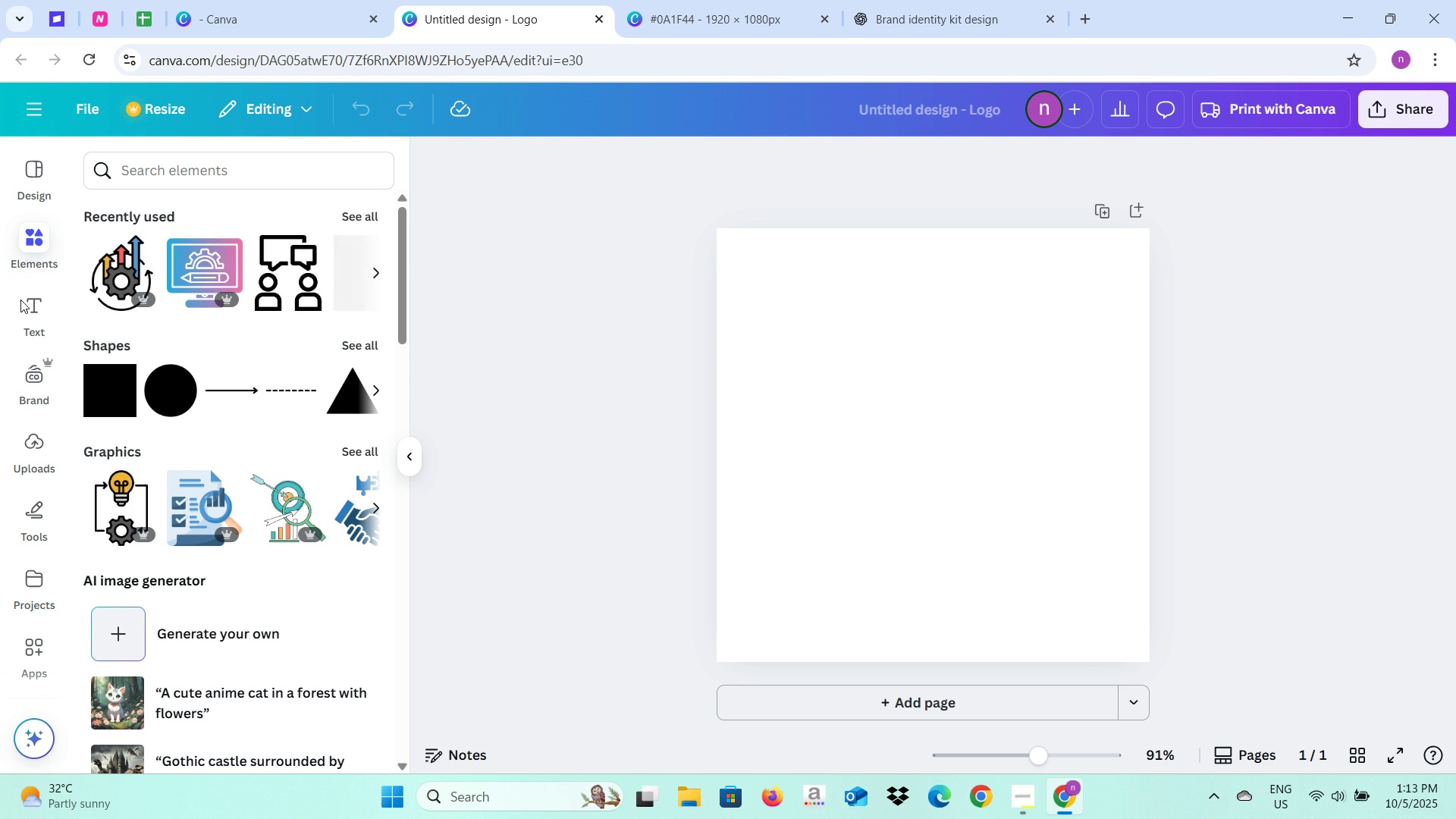 
left_click([28, 309])
 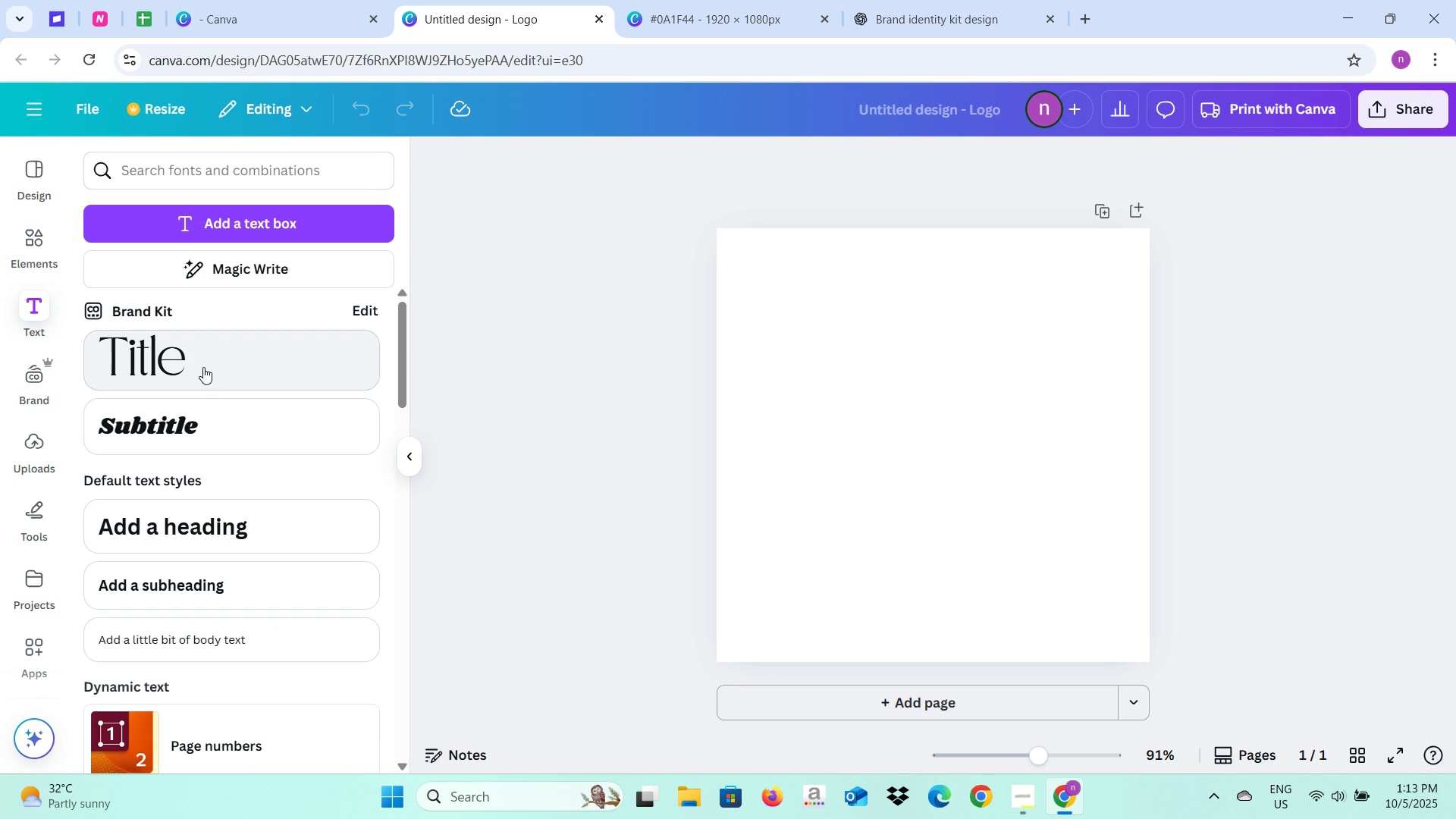 
left_click([202, 372])